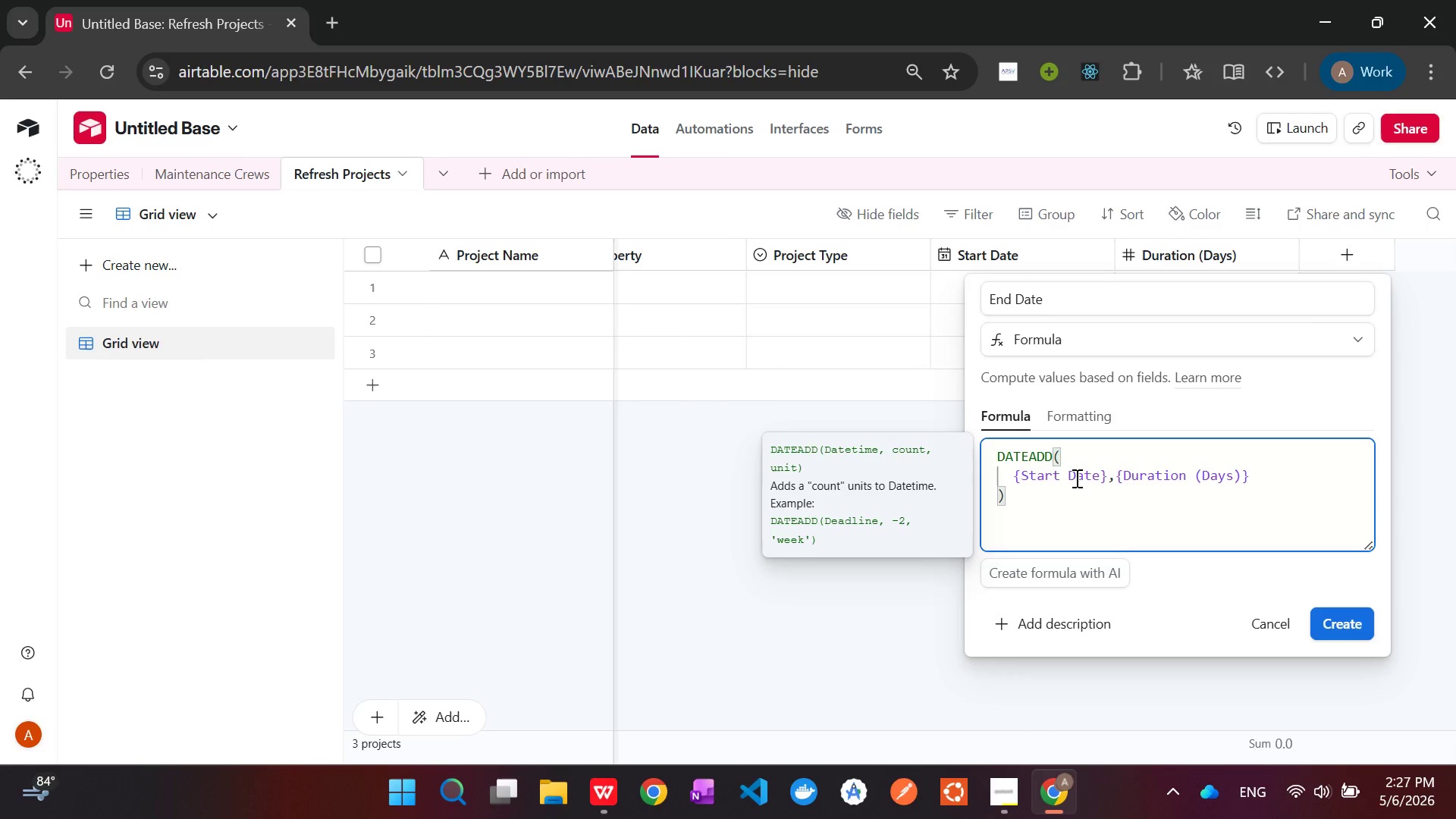 
type(,"Days)
 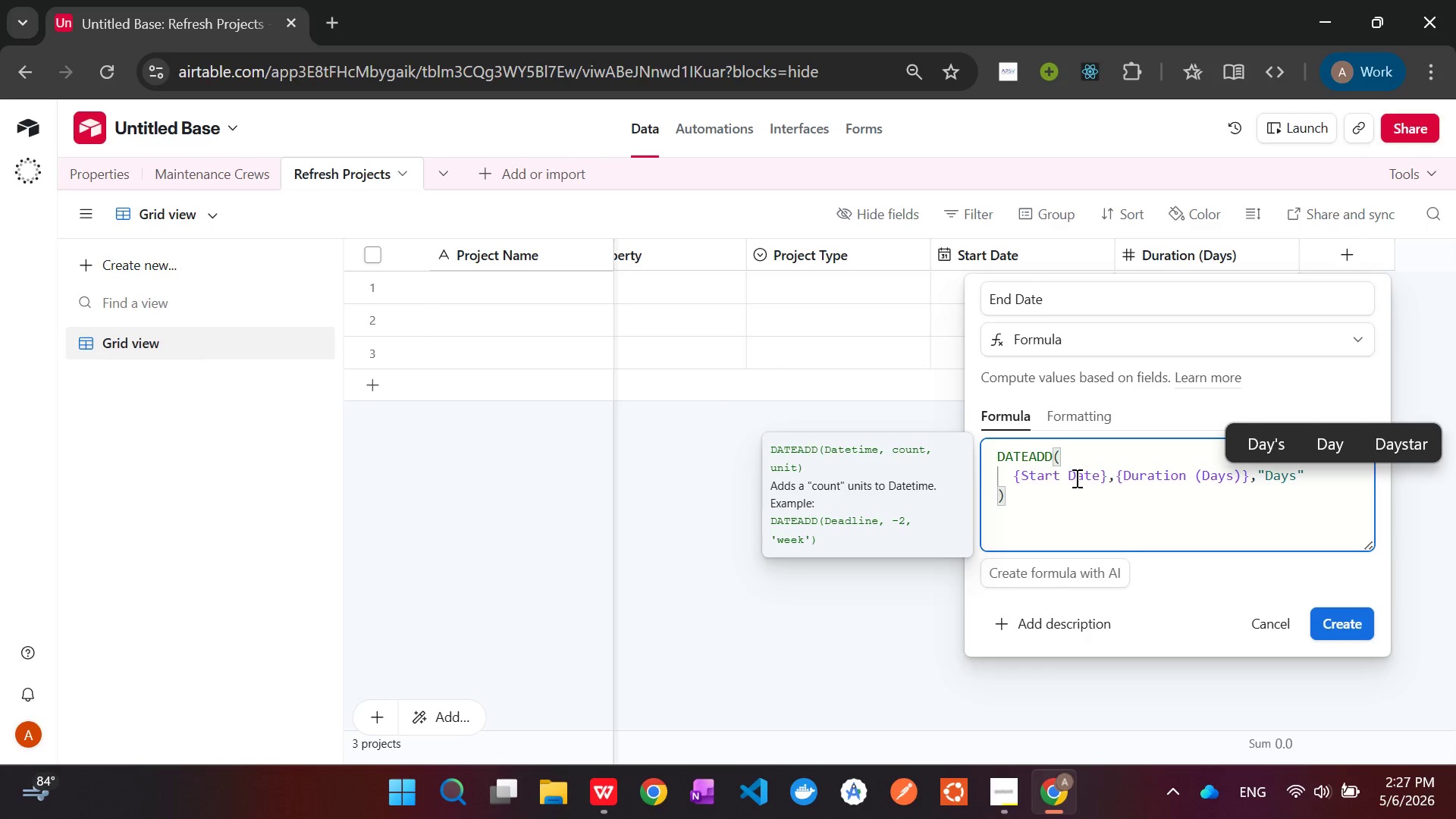 
wait(10.12)
 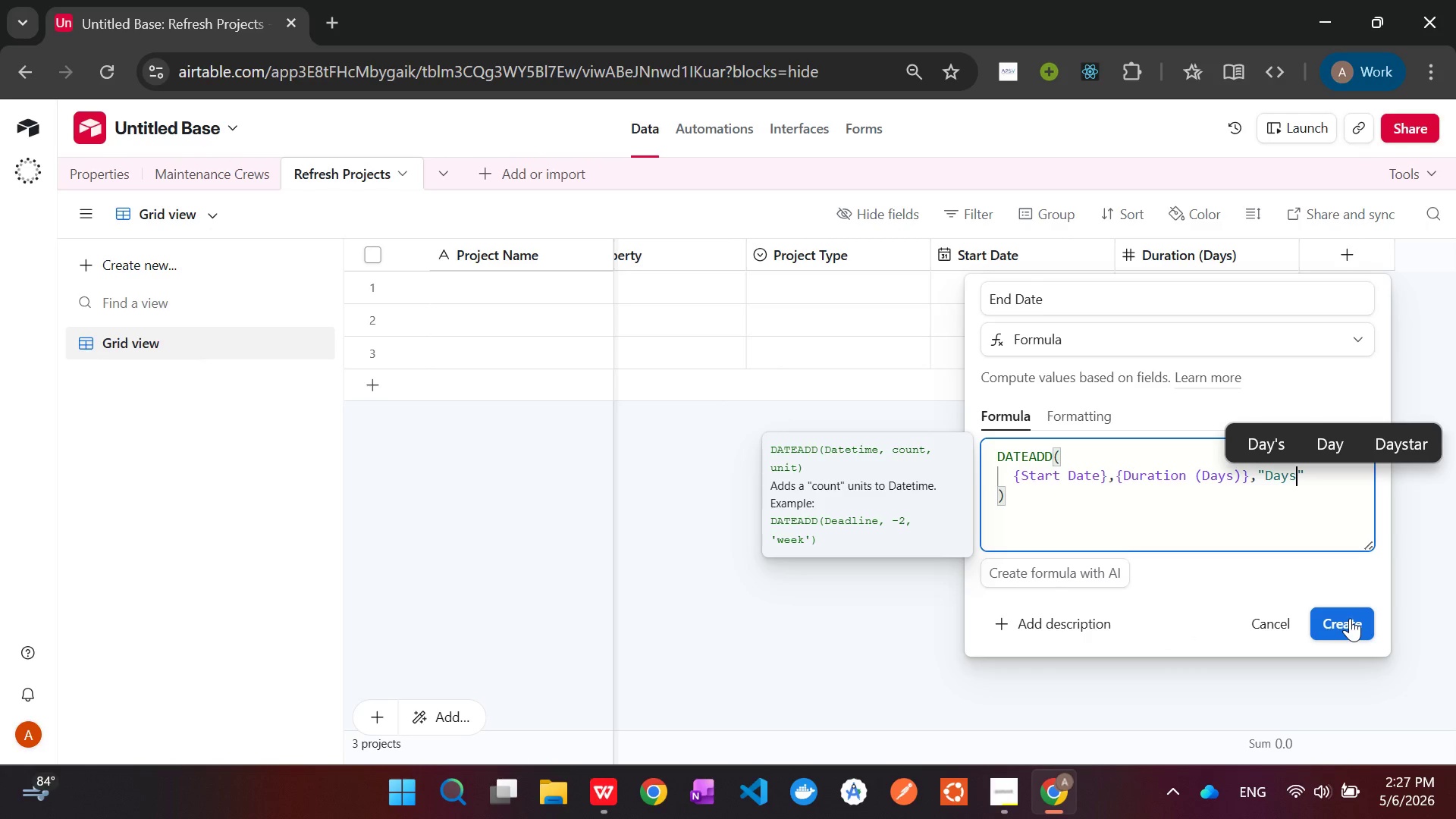 
left_click([1350, 618])
 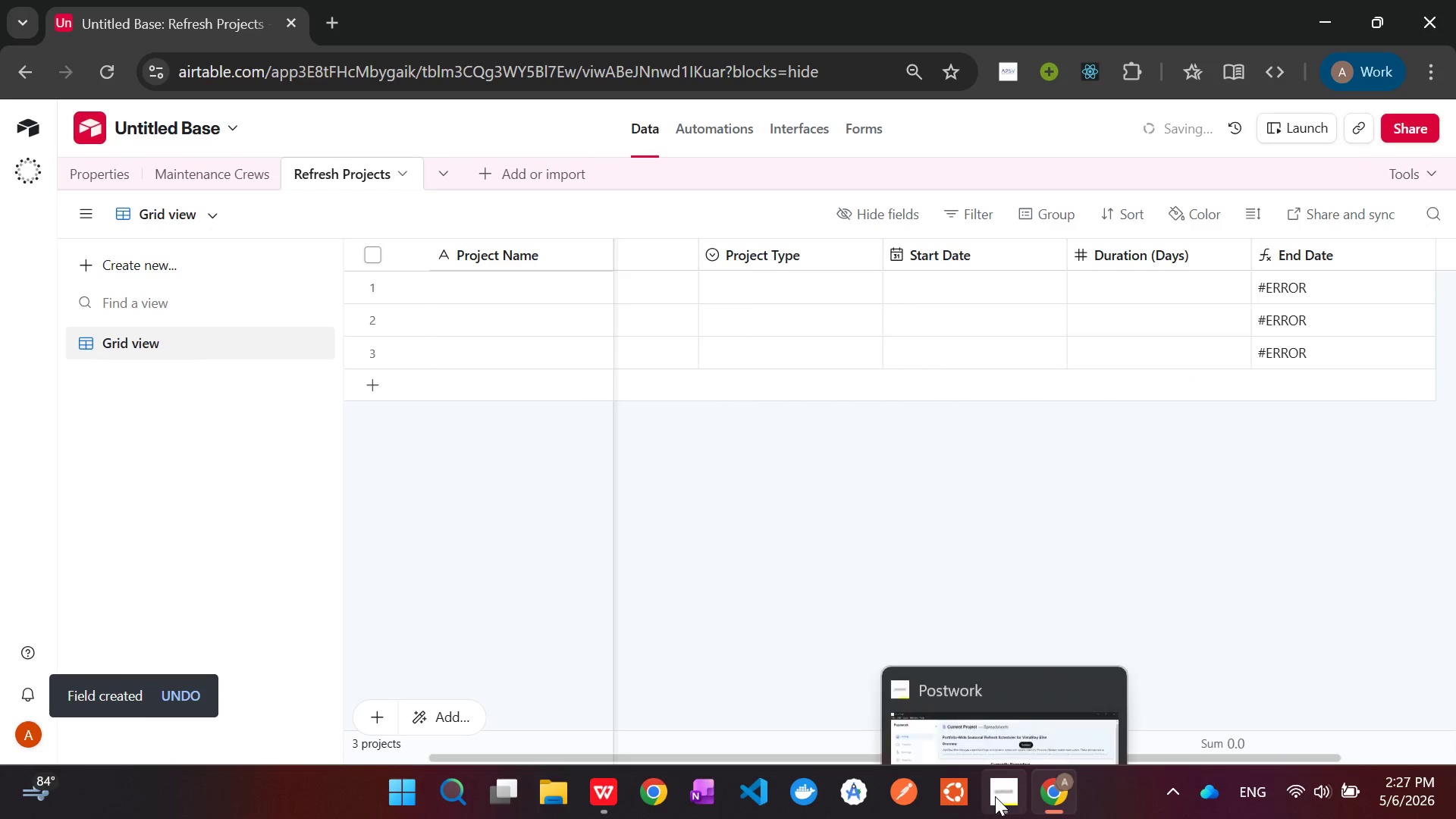 
left_click([995, 797])